 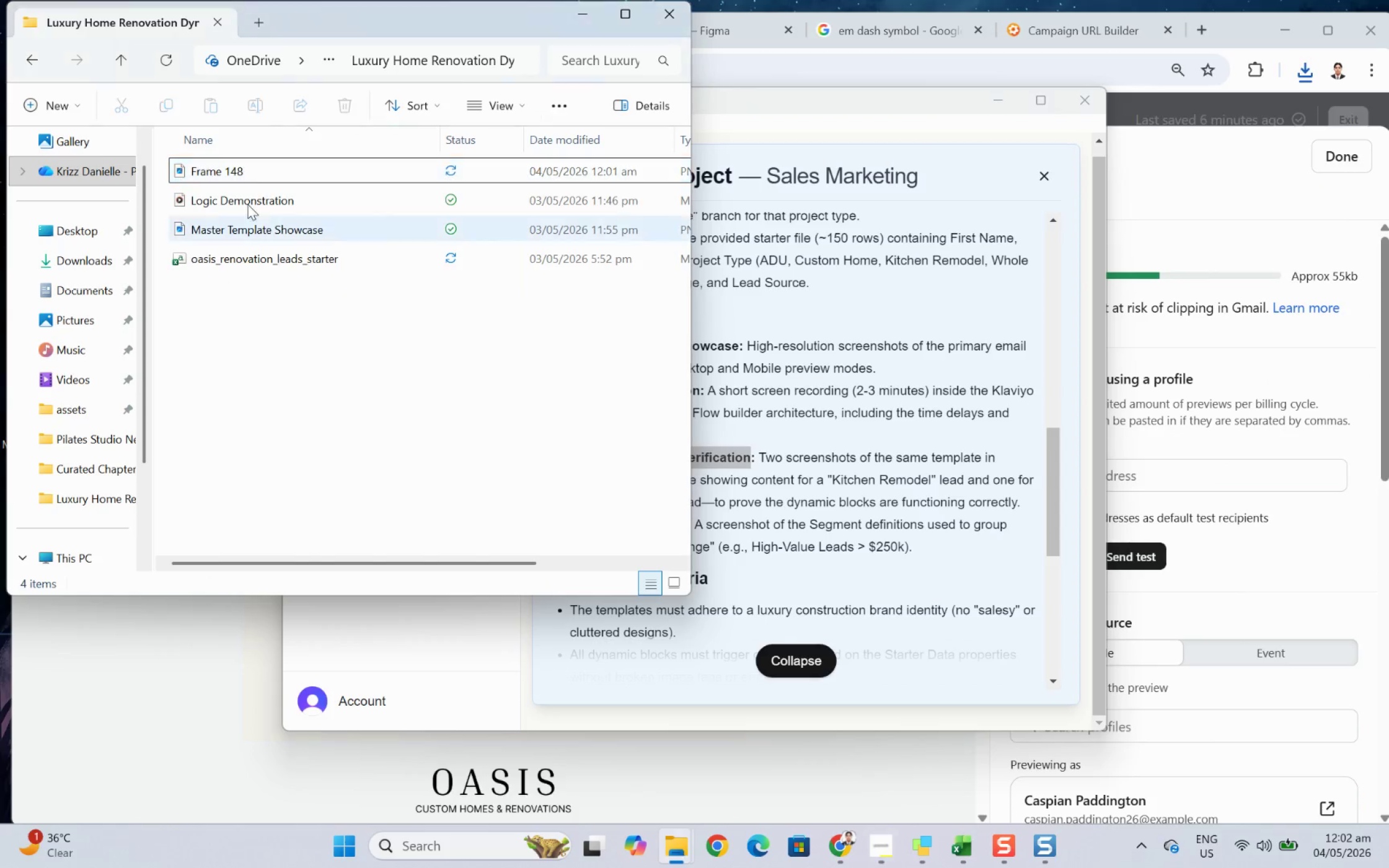 
left_click([259, 169])
 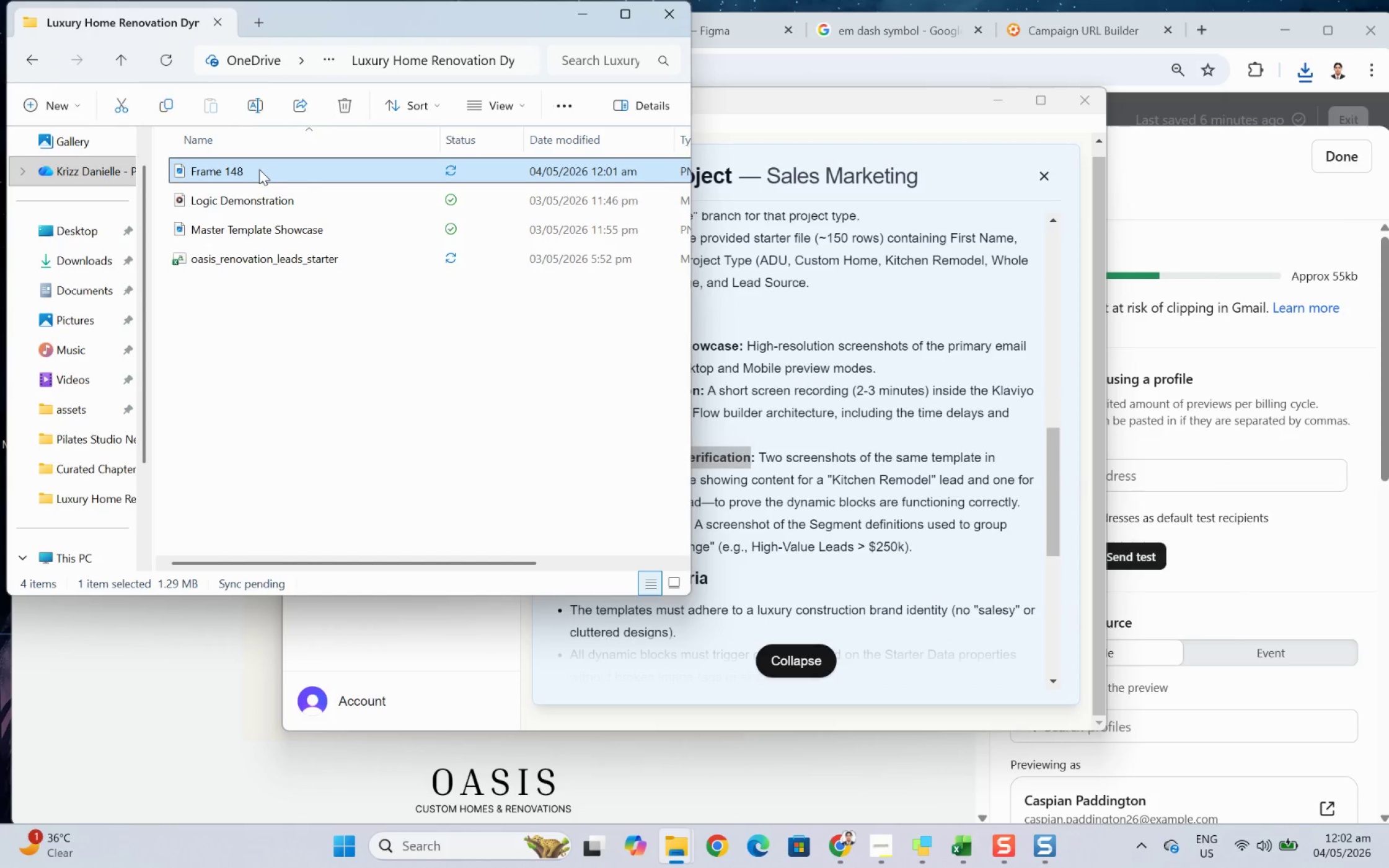 
key(F2)
 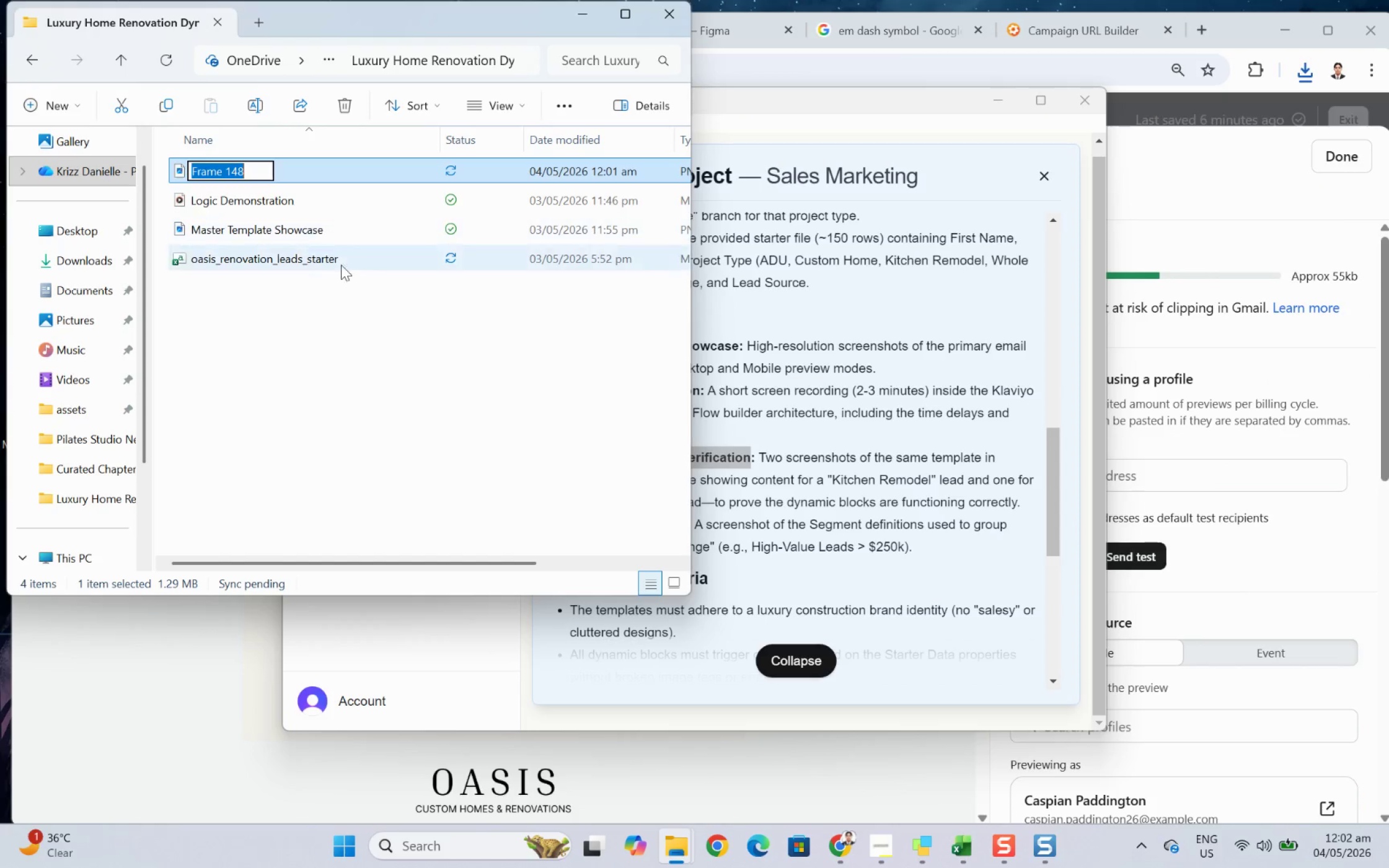 
key(Control+V)
 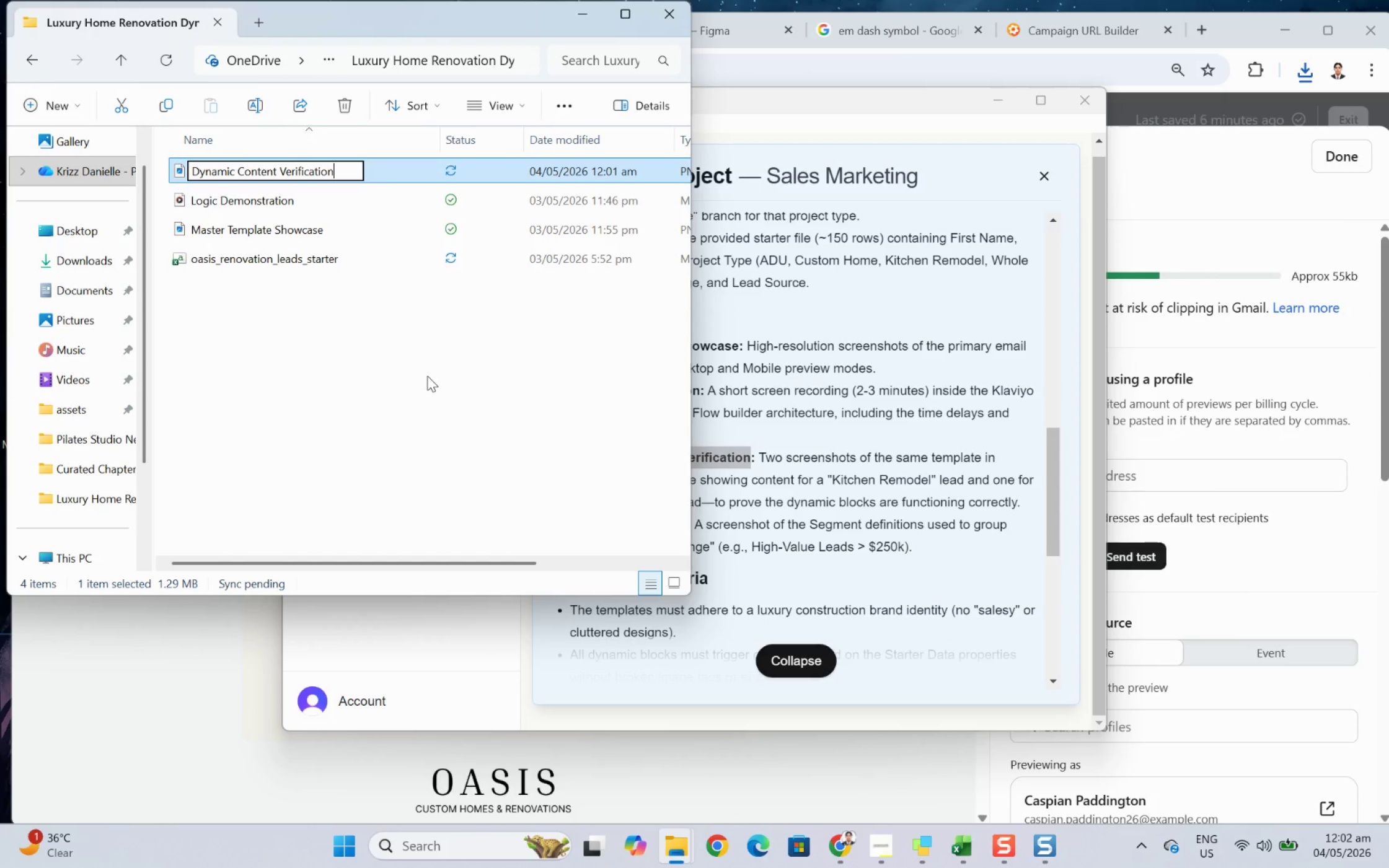 
left_click([428, 377])
 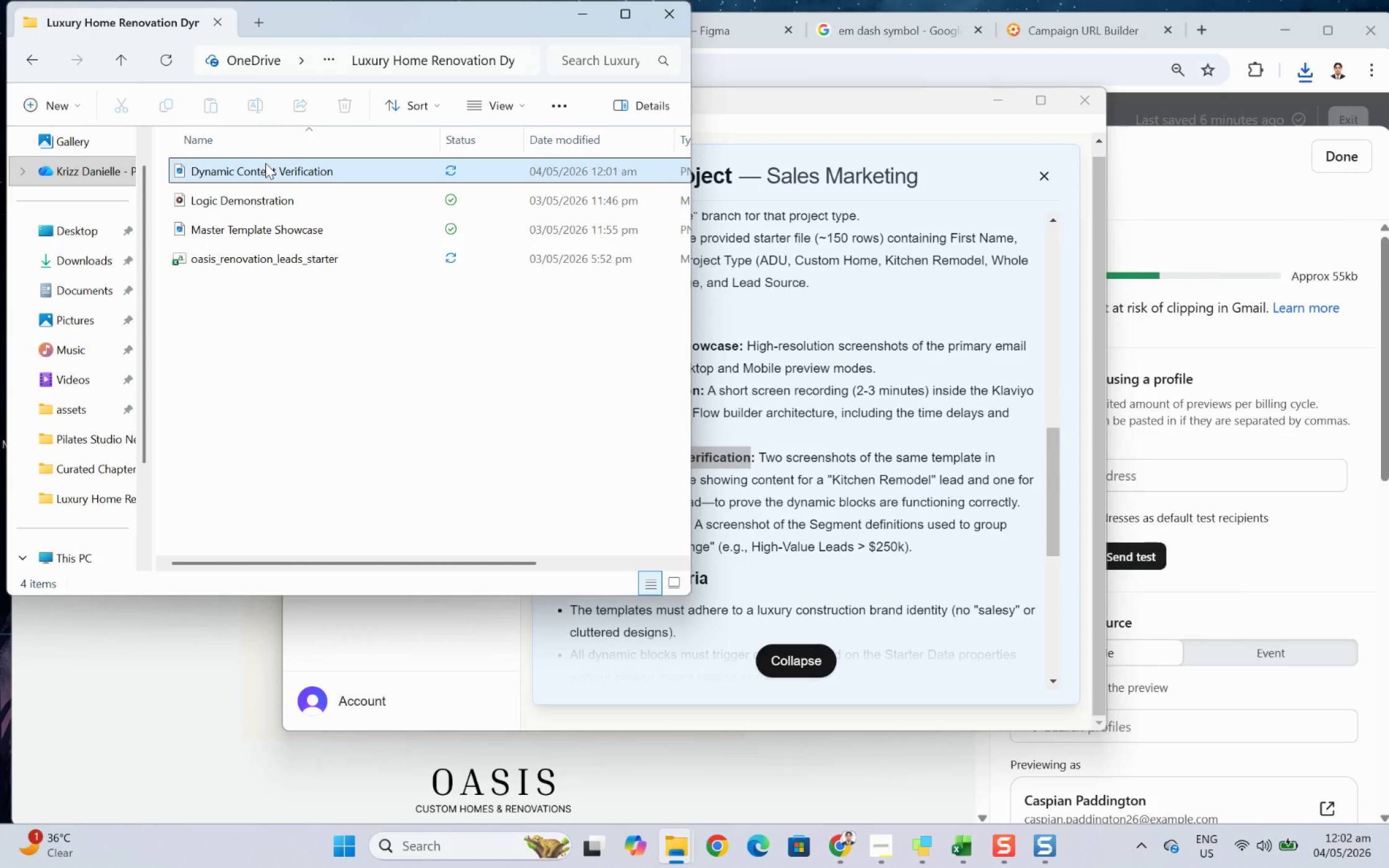 
double_click([265, 163])
 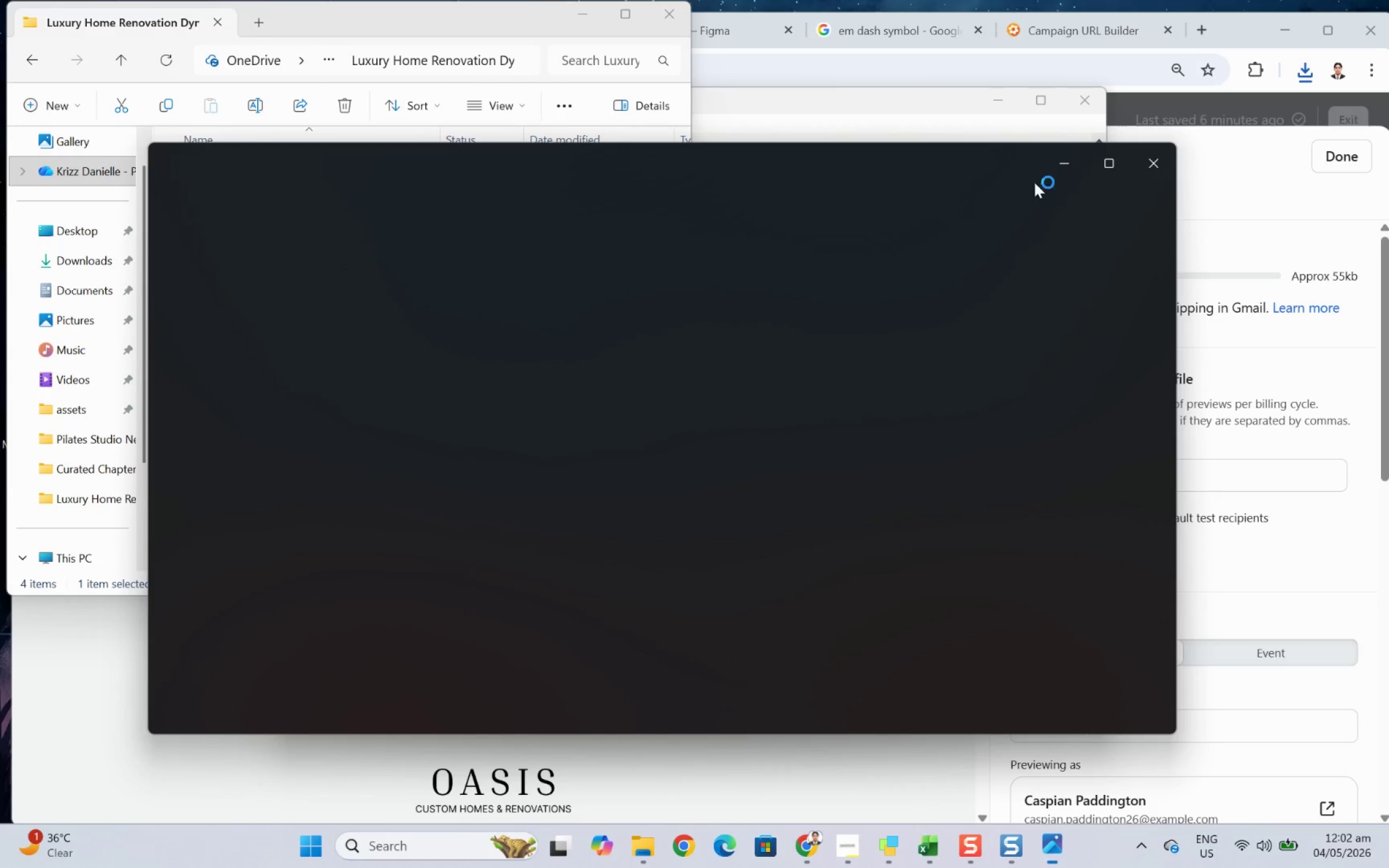 
left_click([1109, 165])
 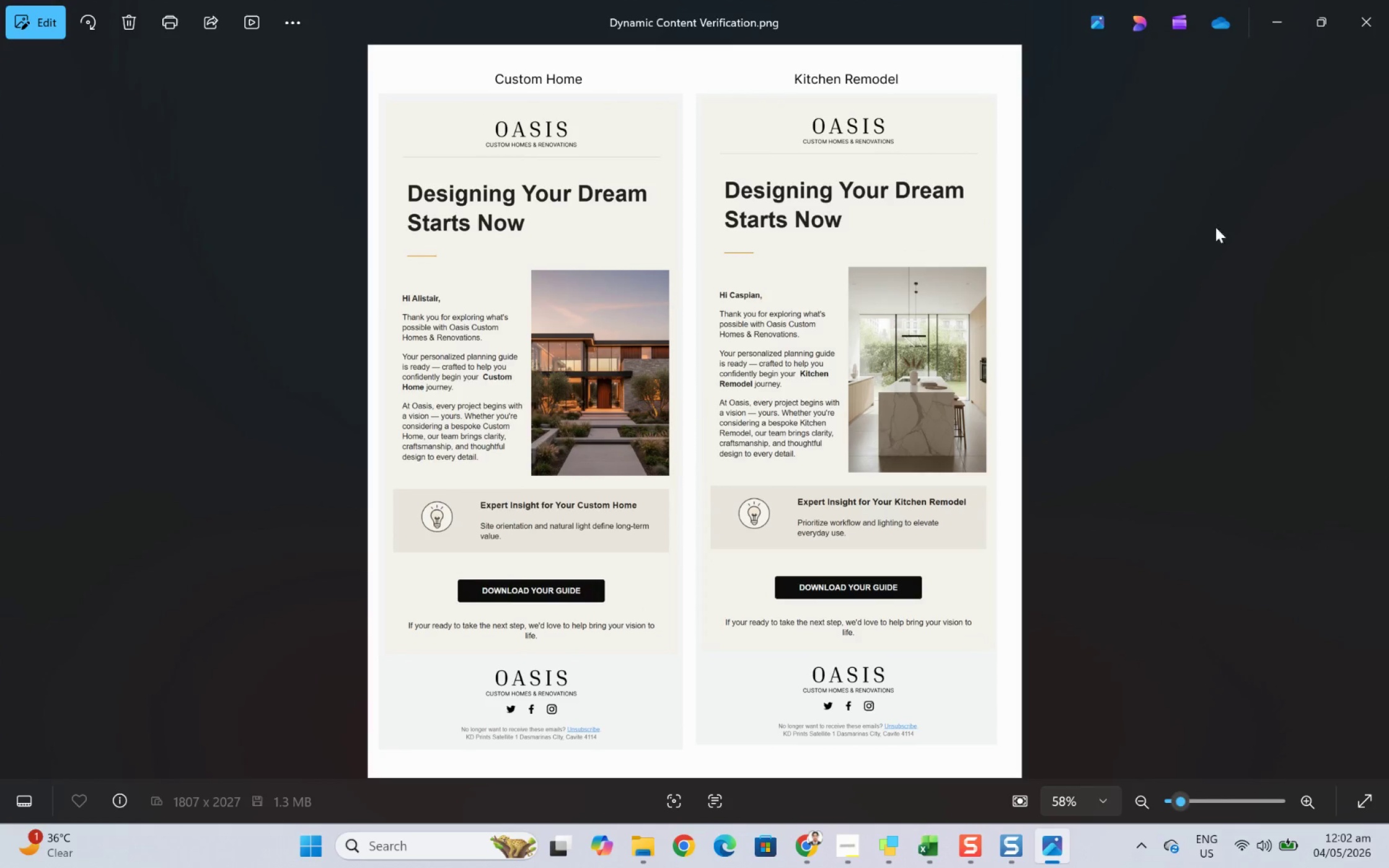 
wait(7.97)
 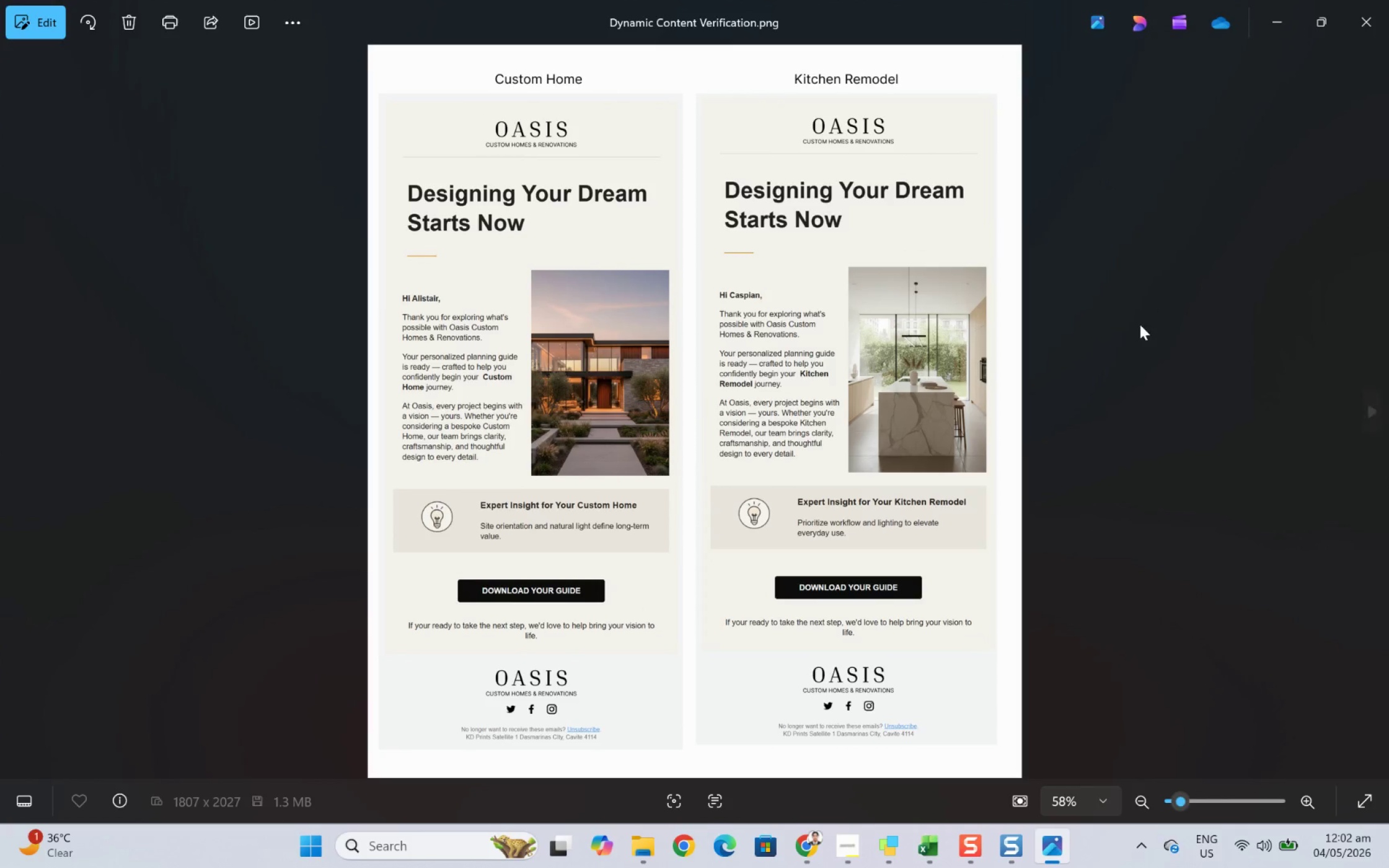 
left_click([1357, 28])
 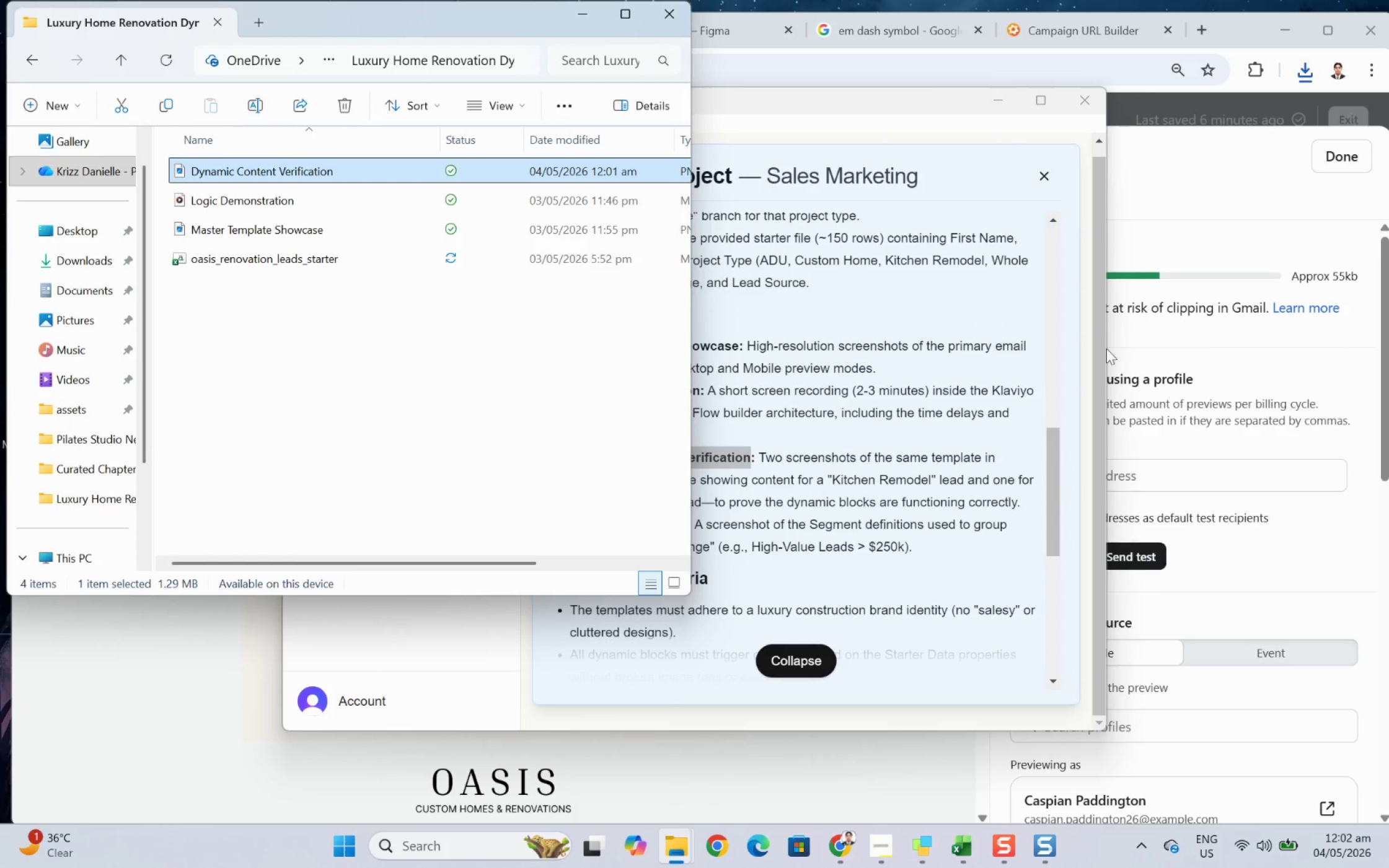 
left_click([1206, 206])
 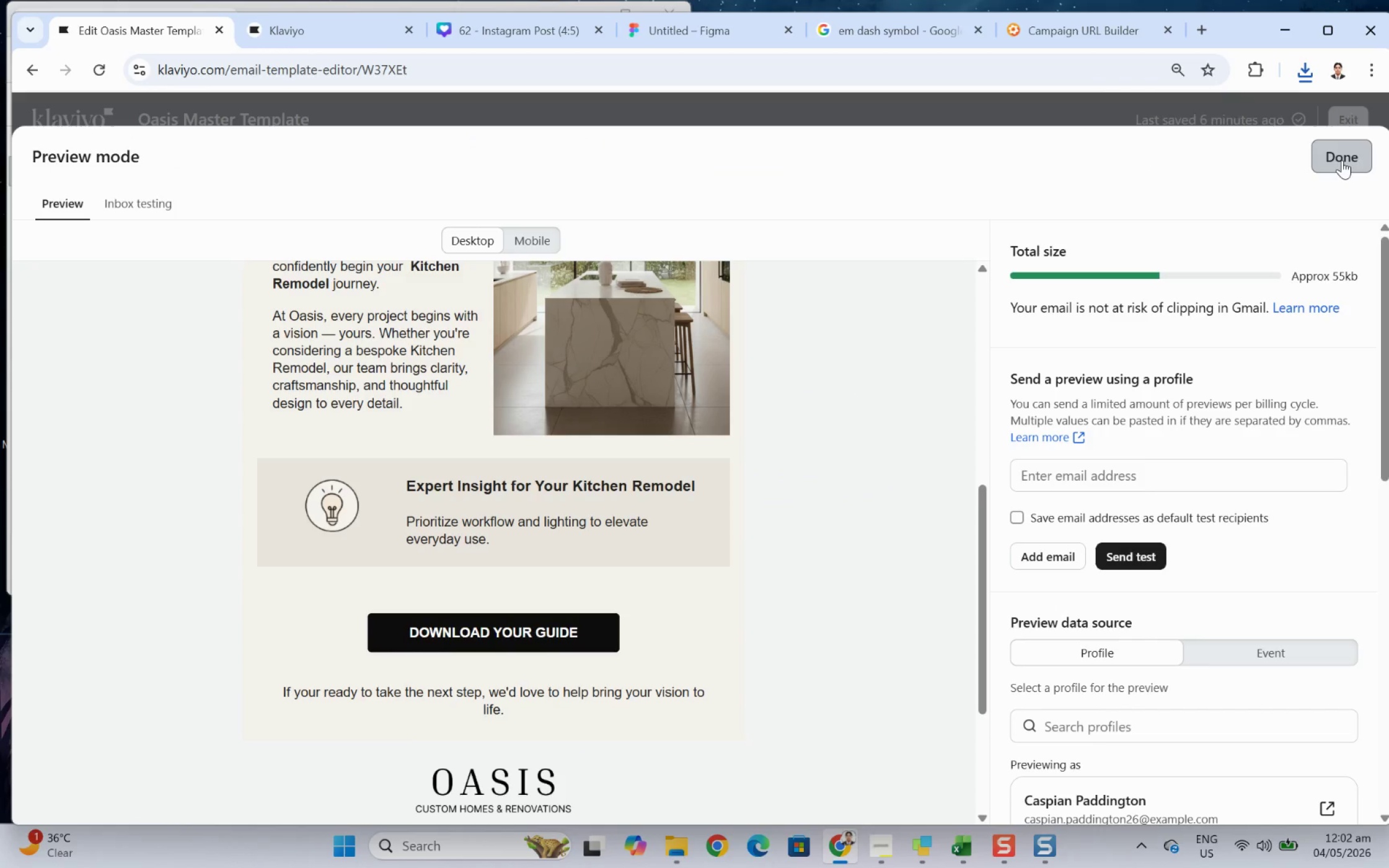 
left_click([1341, 160])